 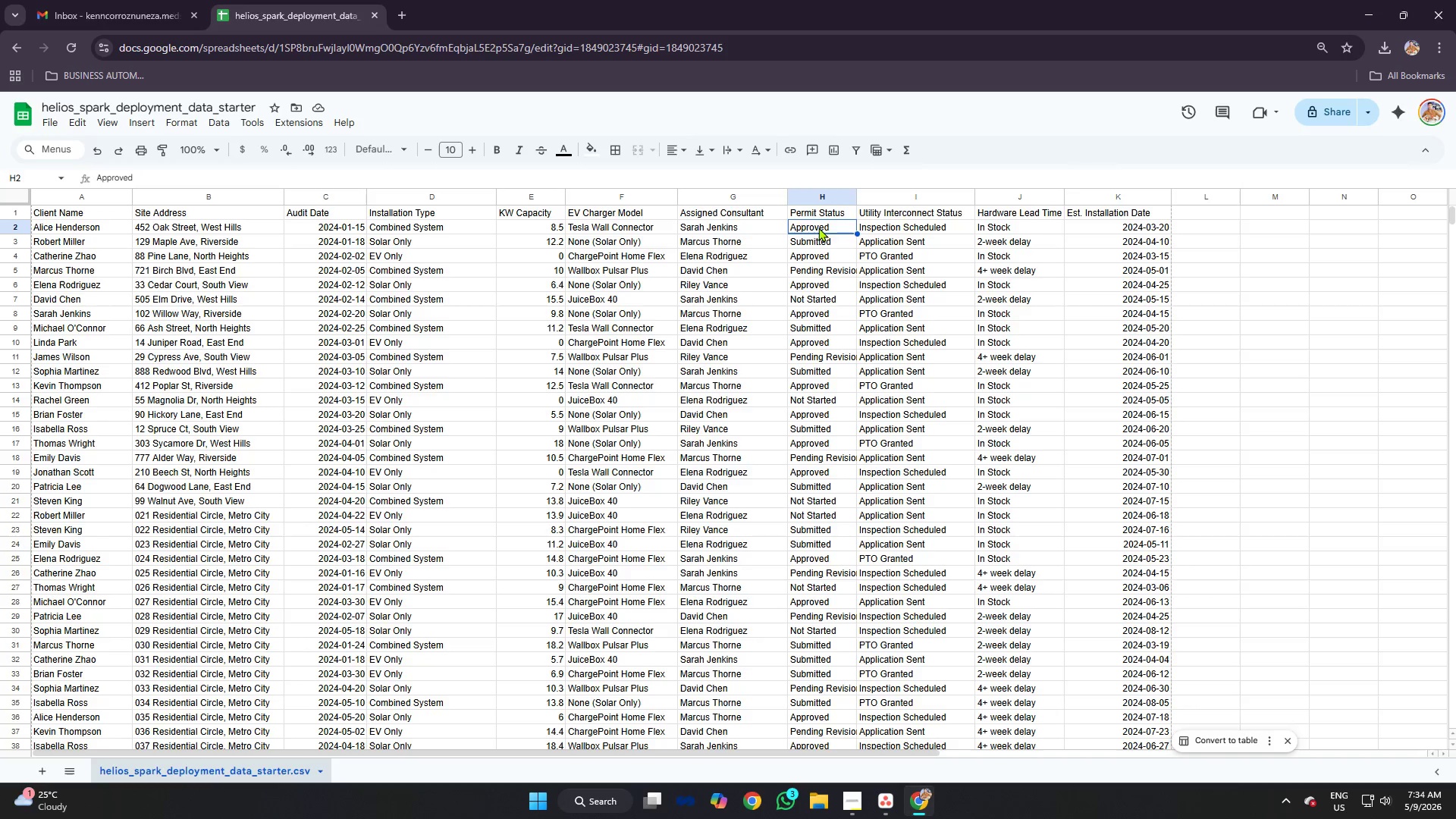 
left_click_drag(start_coordinate=[859, 196], to_coordinate=[876, 196])
 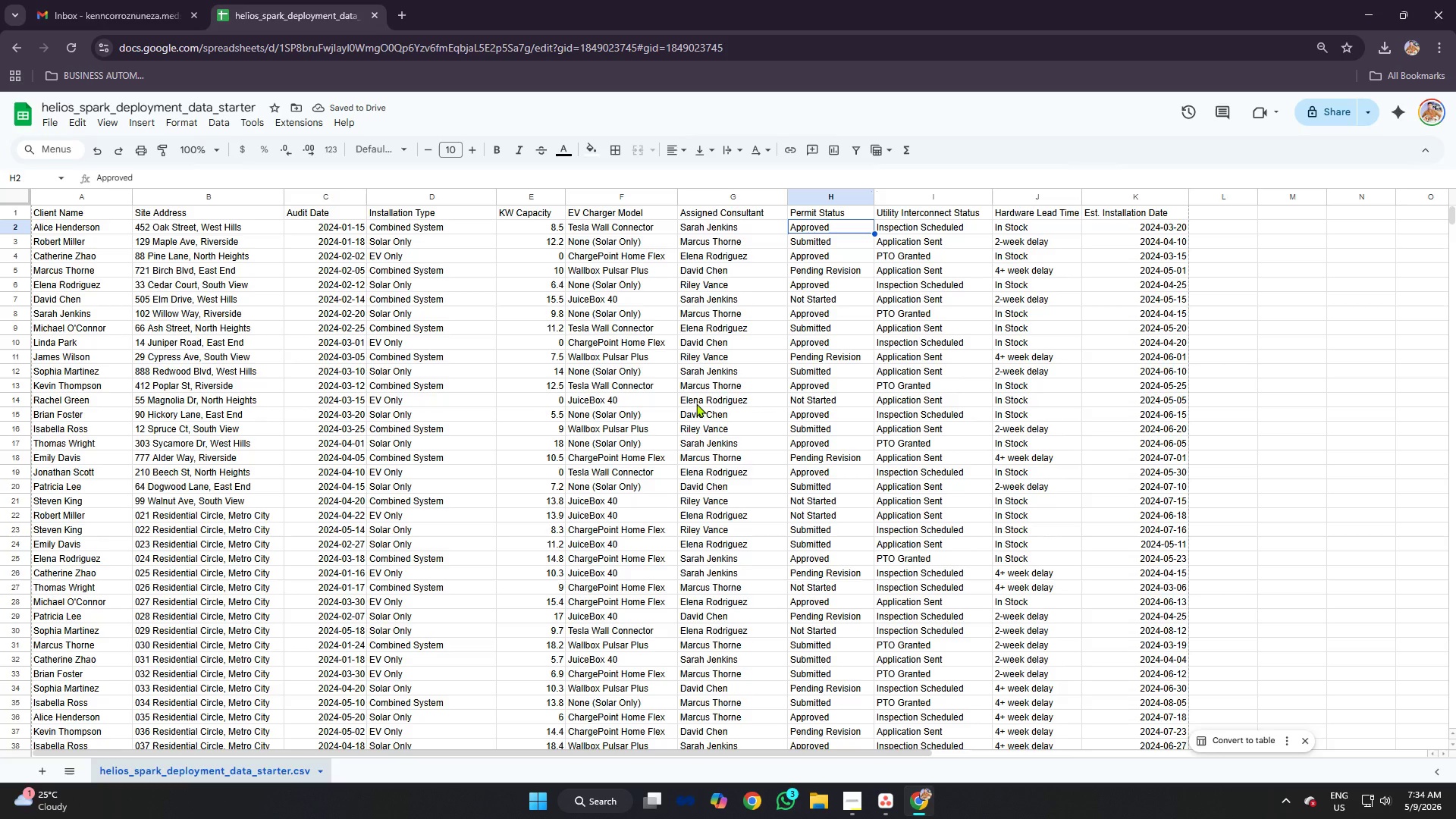 
key(Control+F)
 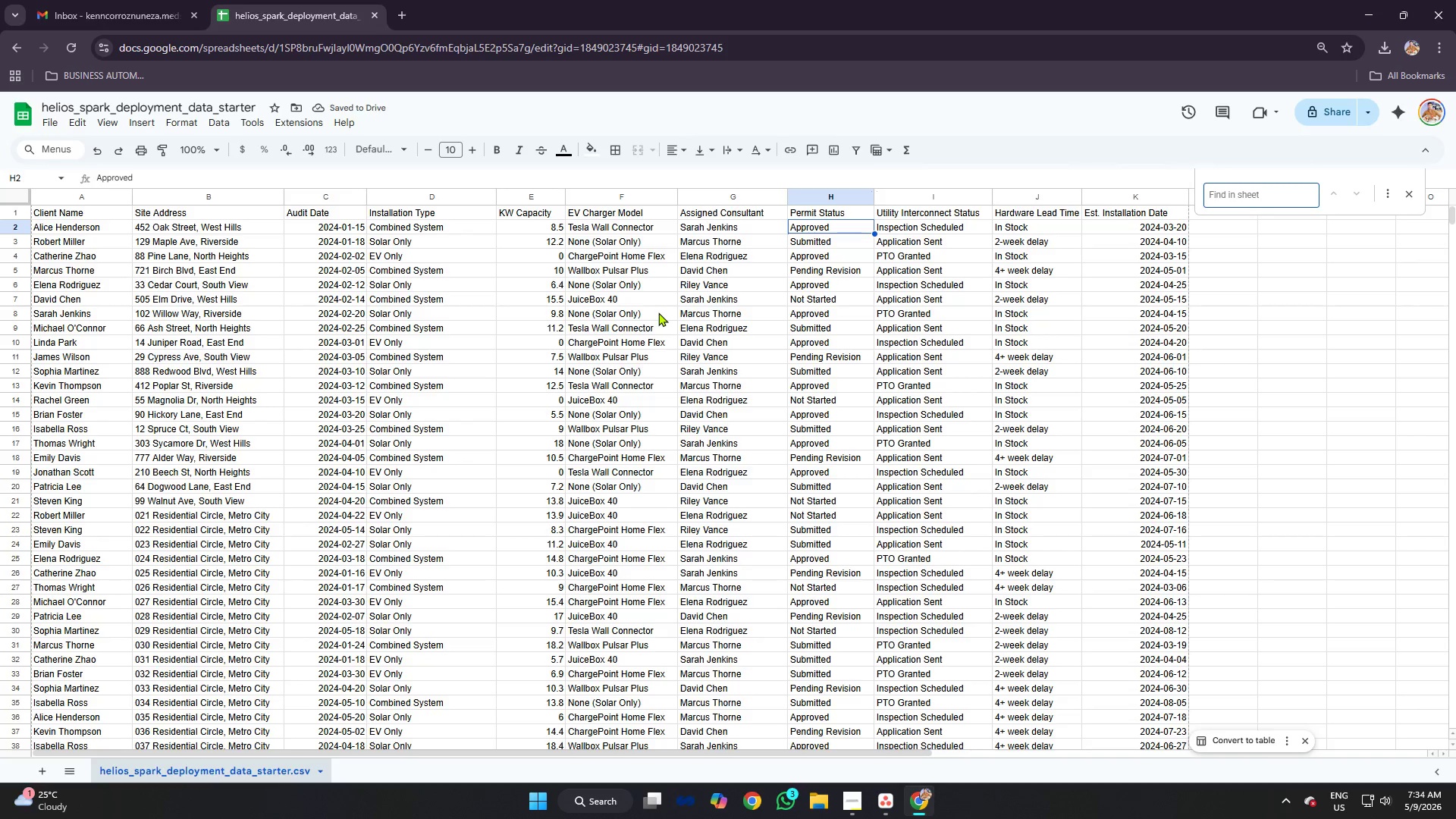 
type(lead)
 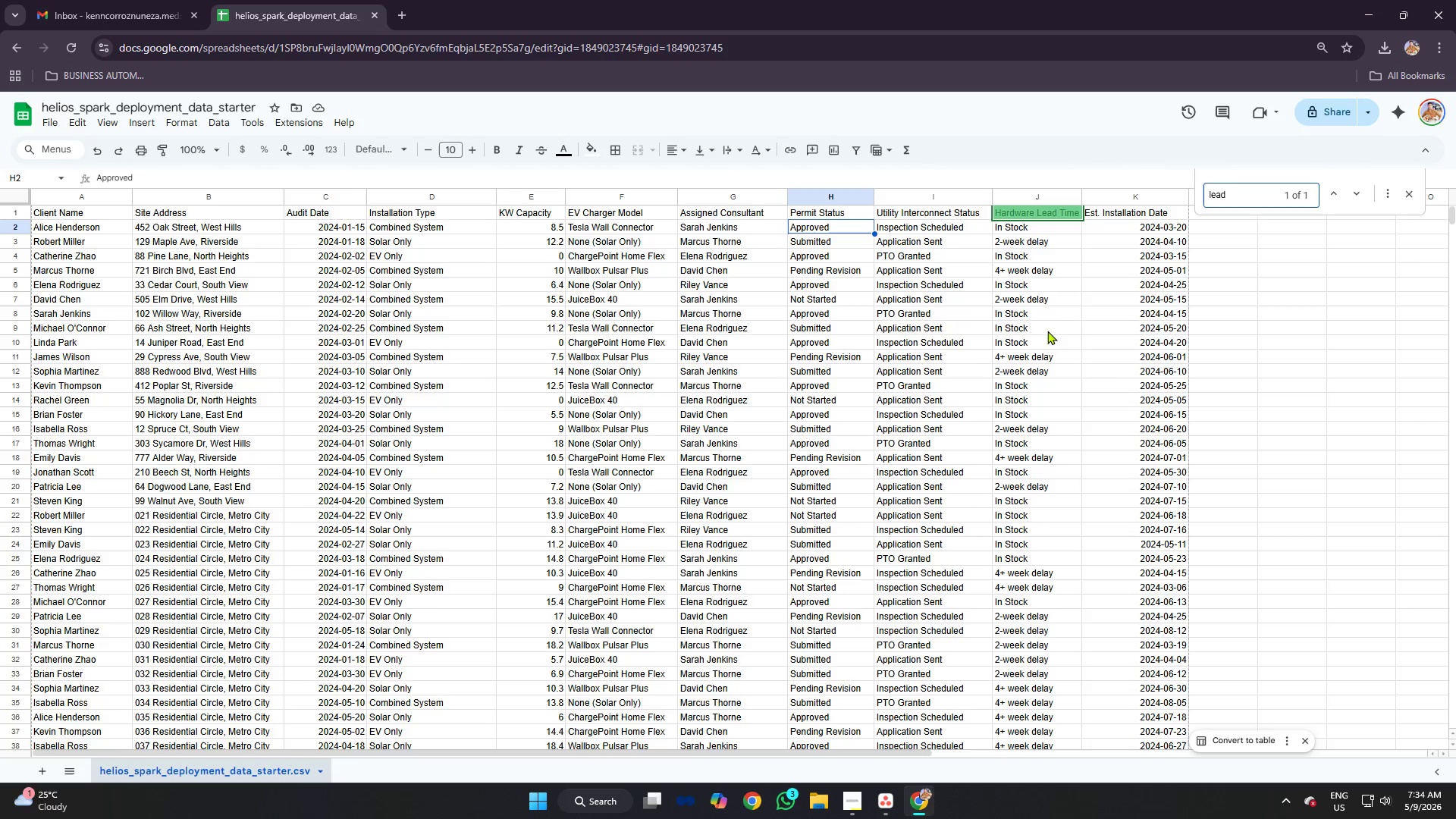 
scroll: coordinate [998, 350], scroll_direction: up, amount: 5.0
 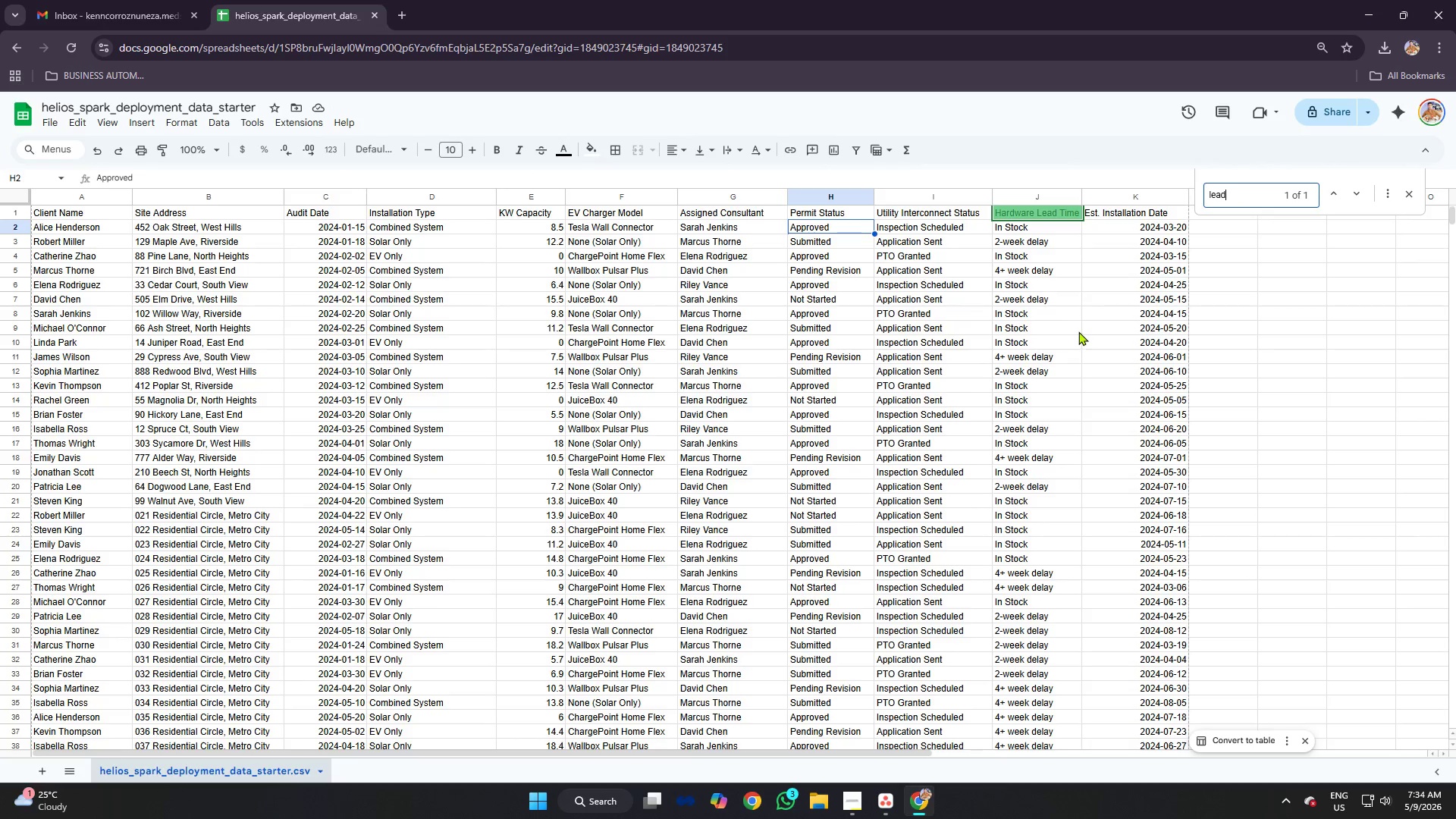 
type( inProcure)
key(Backspace)
key(Backspace)
key(Backspace)
key(Backspace)
type(Ener)
key(Backspace)
key(Backspace)
key(Backspace)
key(Backspace)
key(Backspace)
key(Backspace)
key(Backspace)
type(Permitt)
 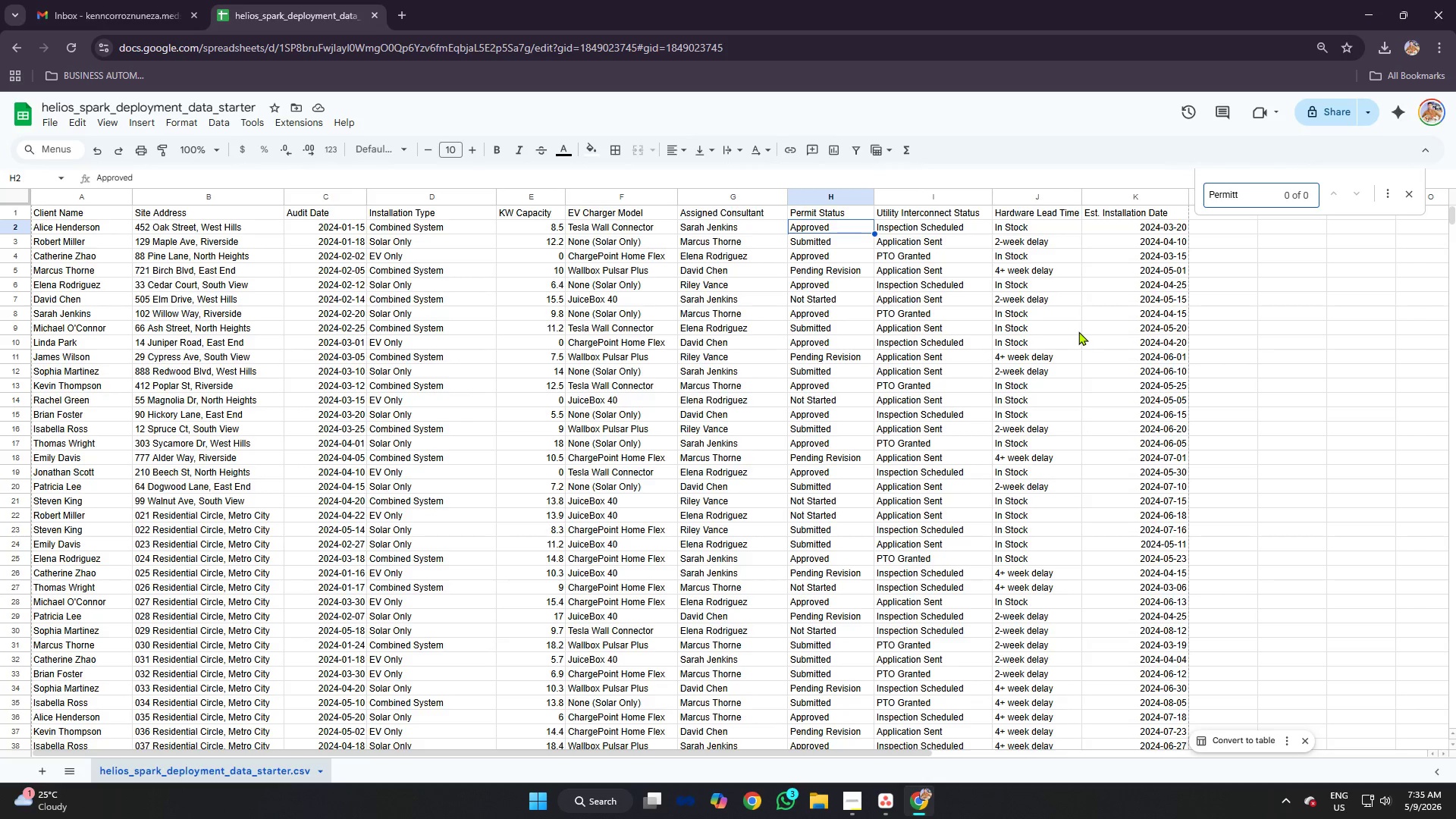 
hold_key(key=Backspace, duration=1.12)
 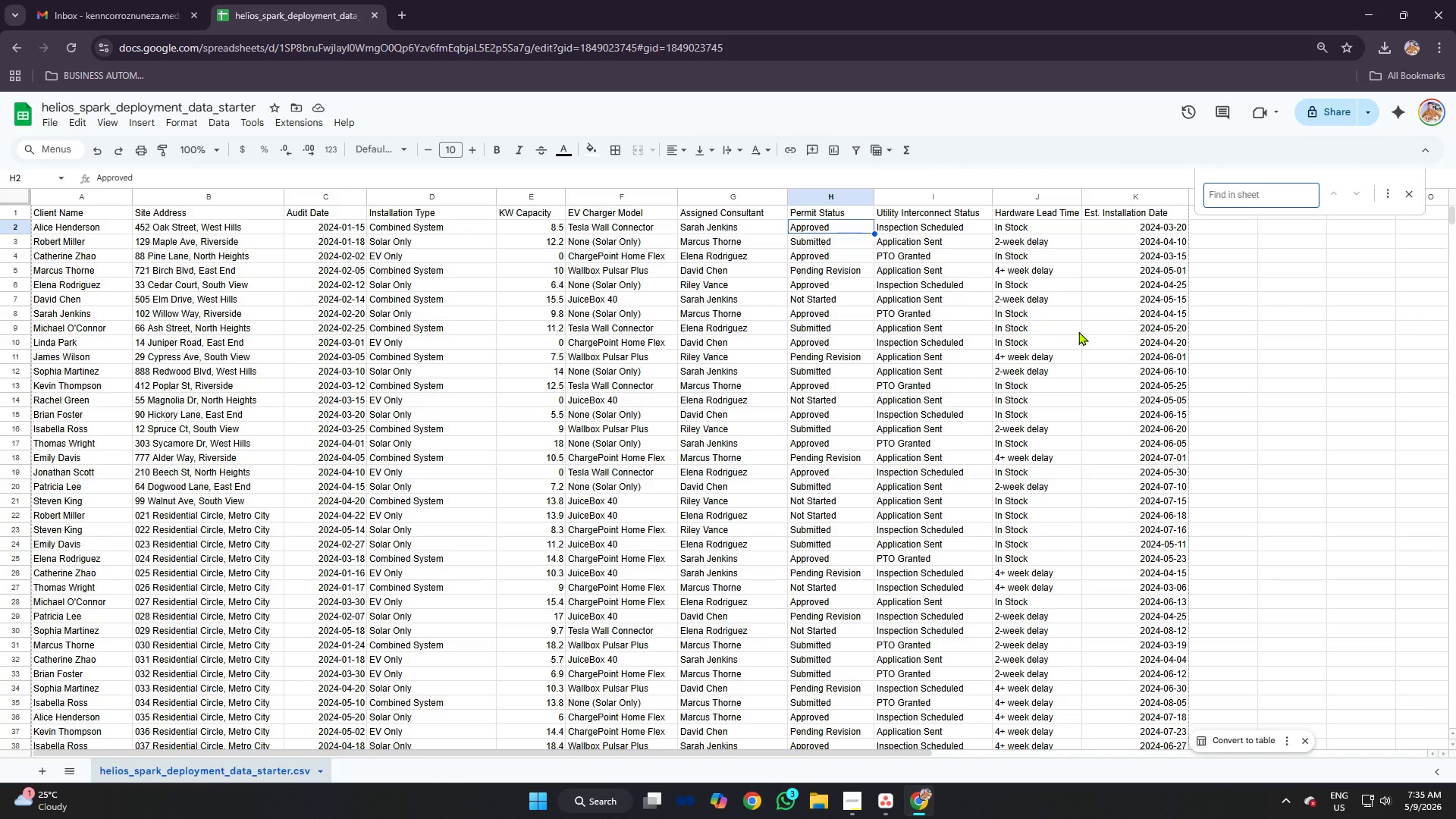 
type(Insta)
 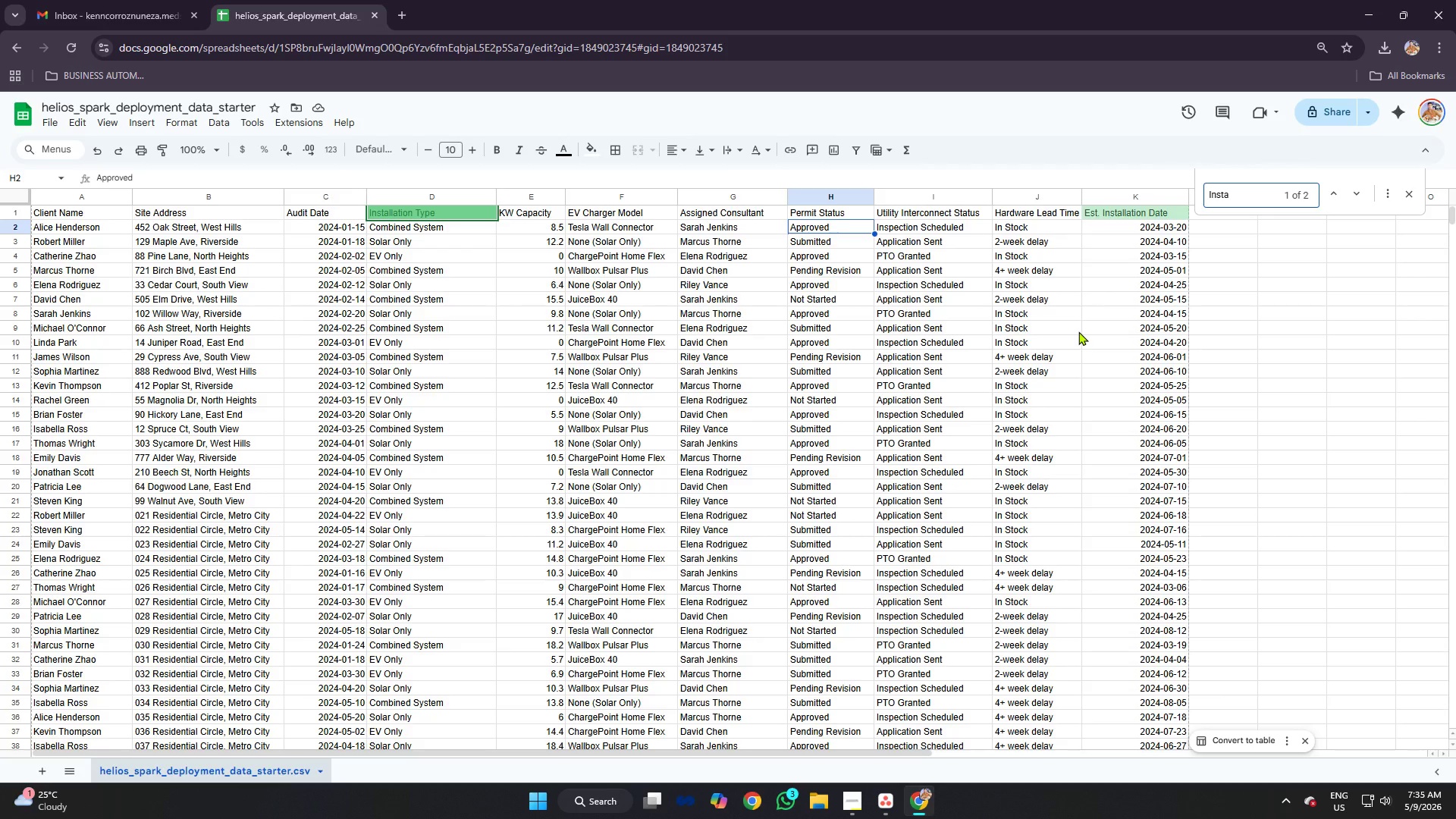 
hold_key(key=Backspace, duration=0.75)
 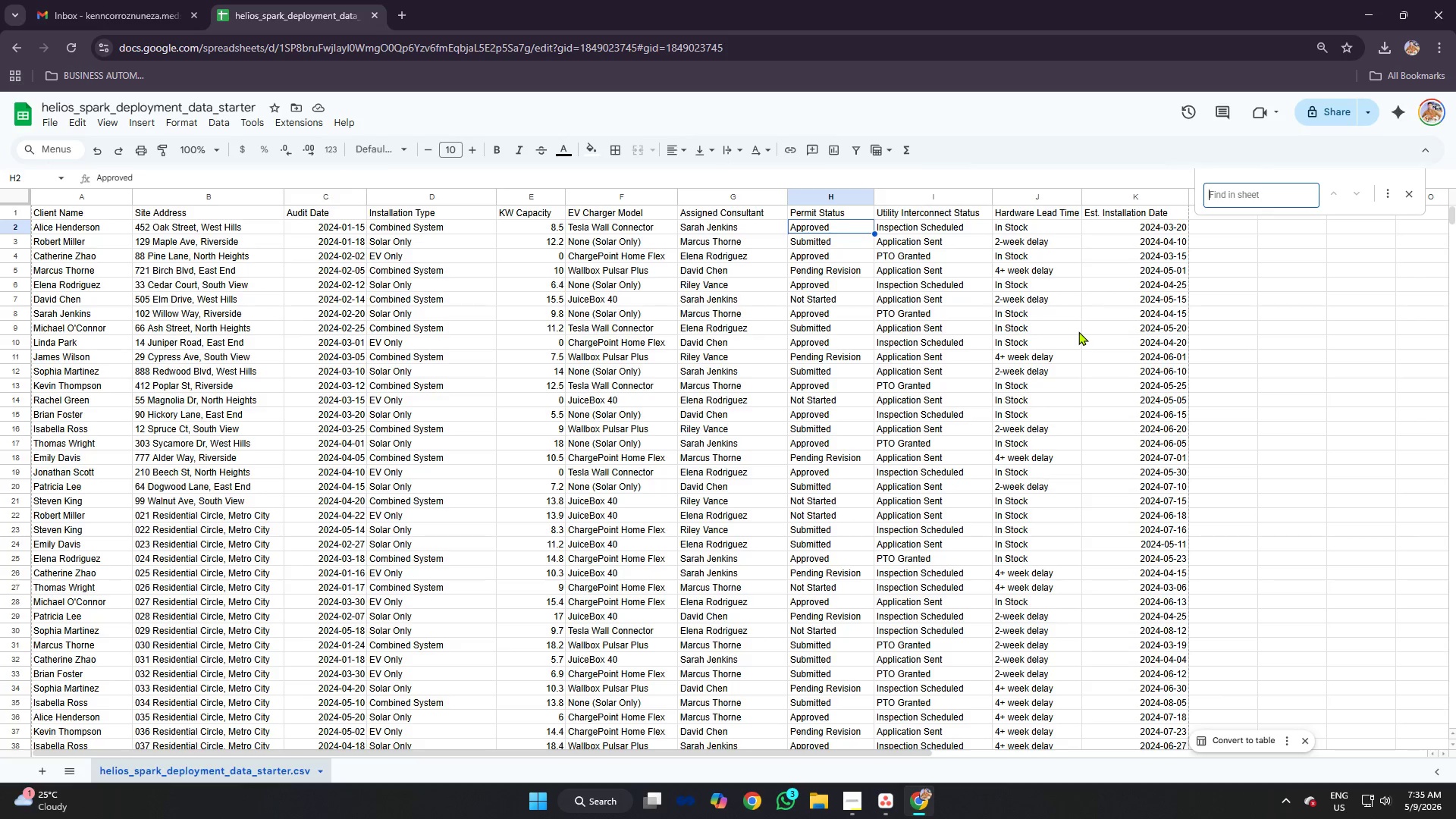 
key(Backspace)
 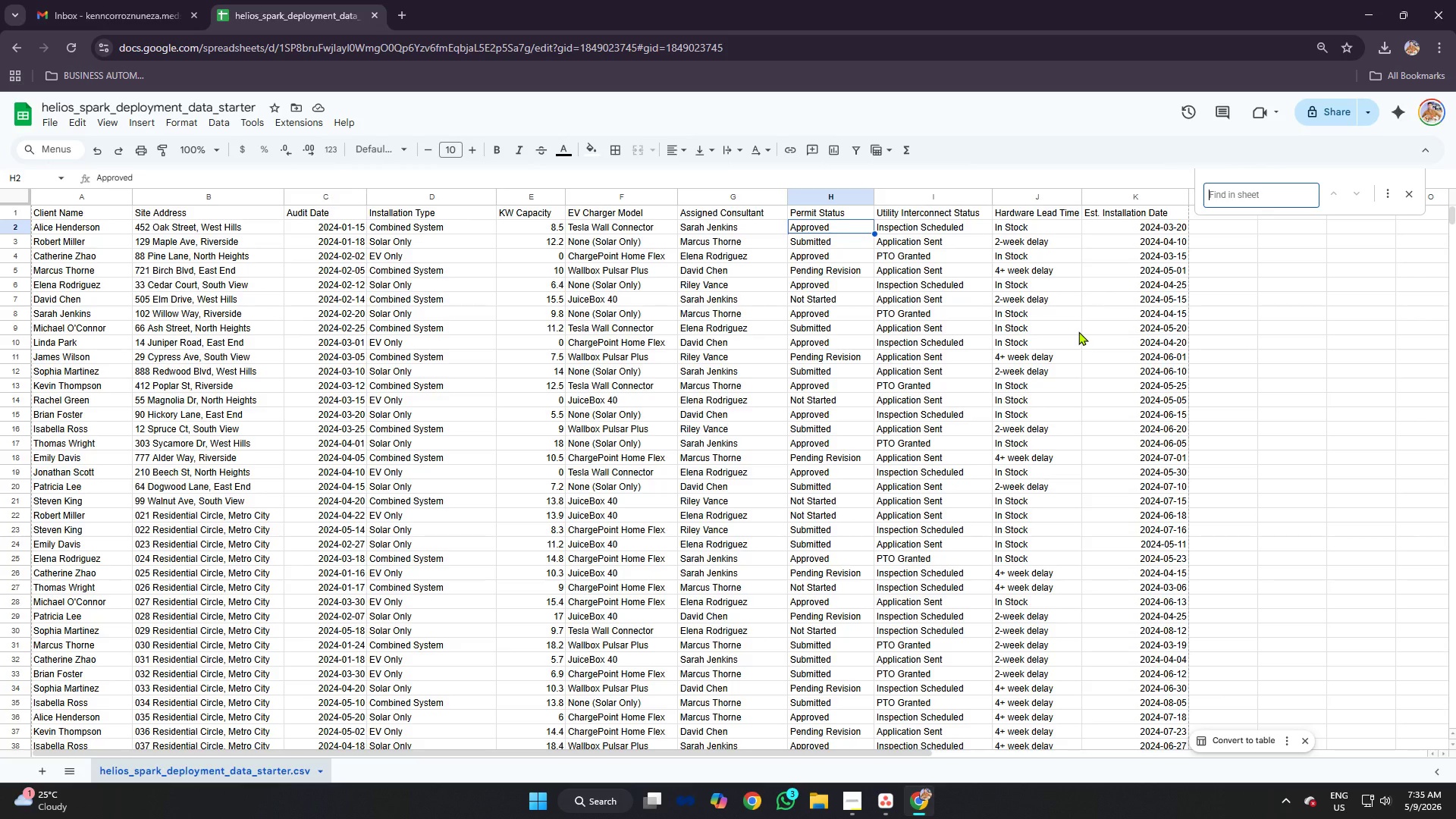 
key(Backspace)
 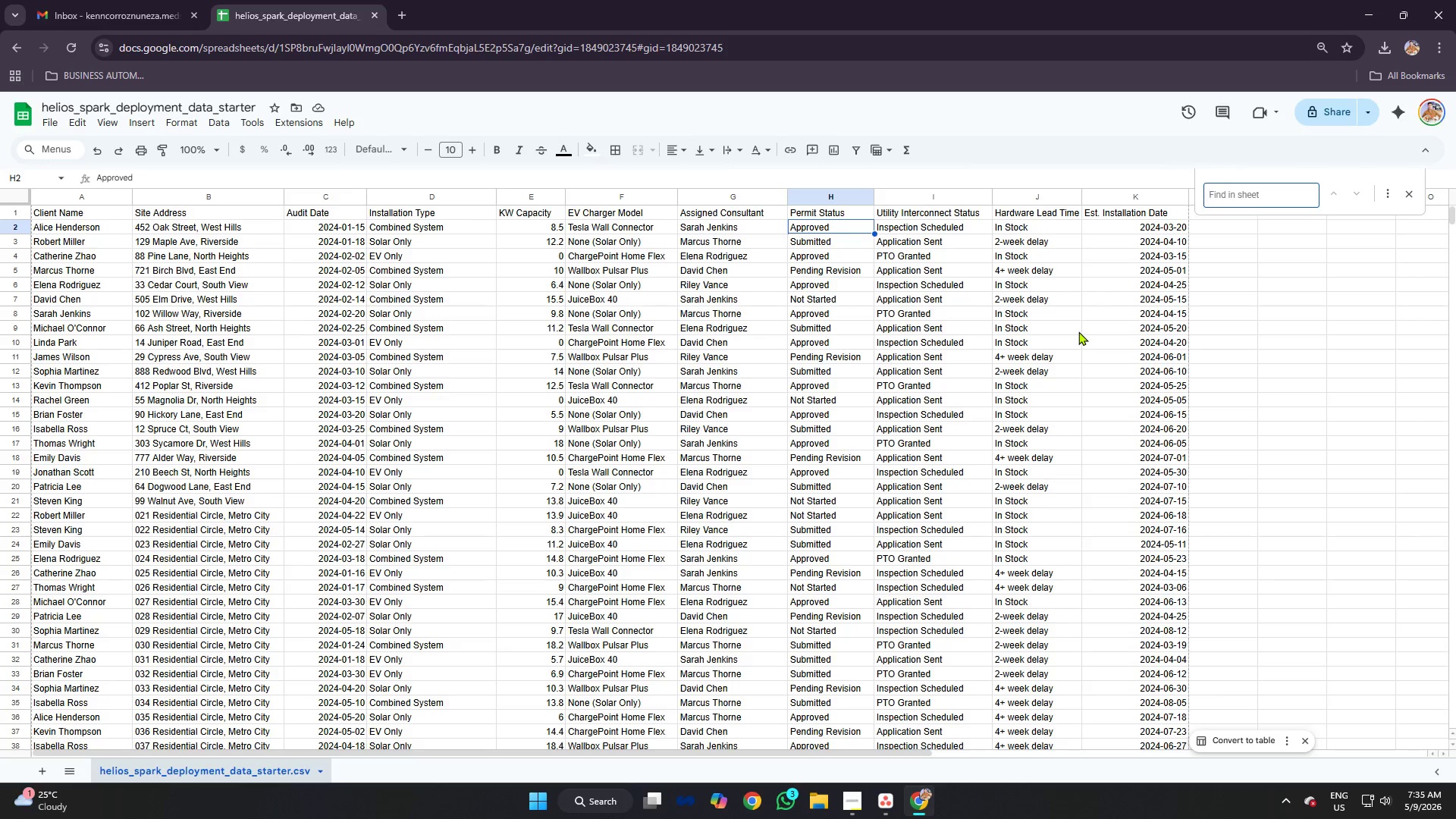 
key(Backspace)
 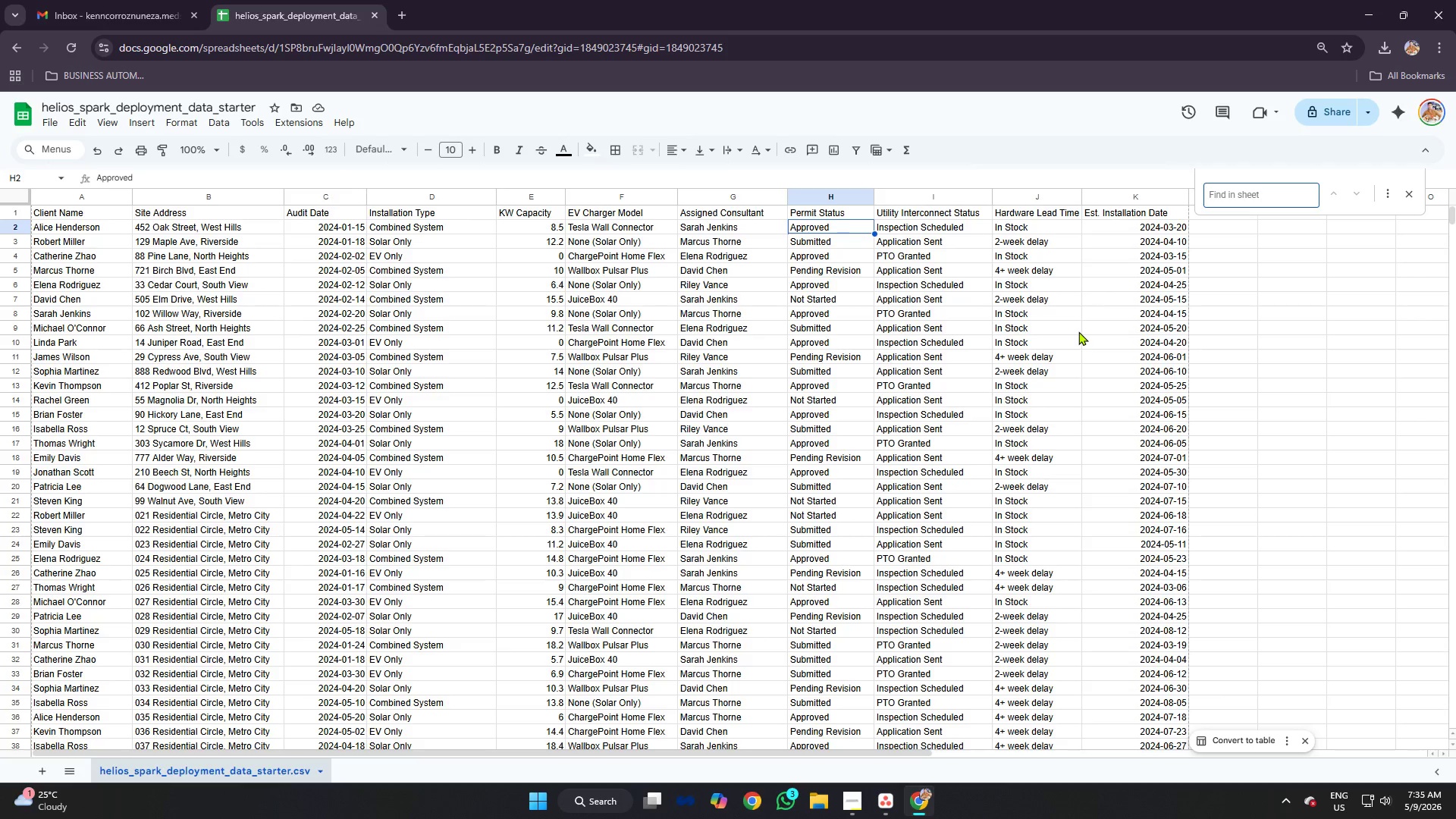 
key(Backspace)
 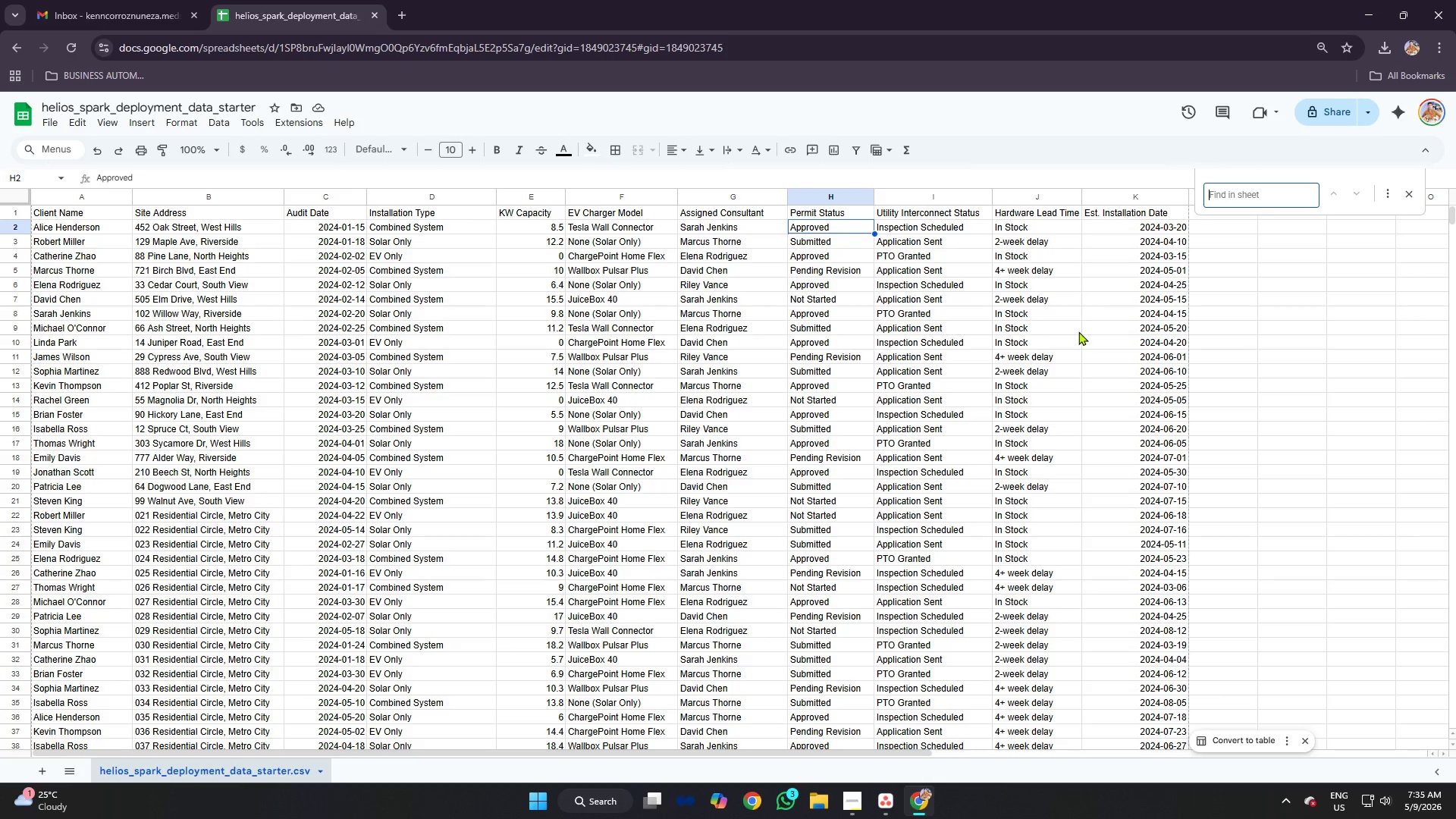 
key(Alt+AltLeft)
 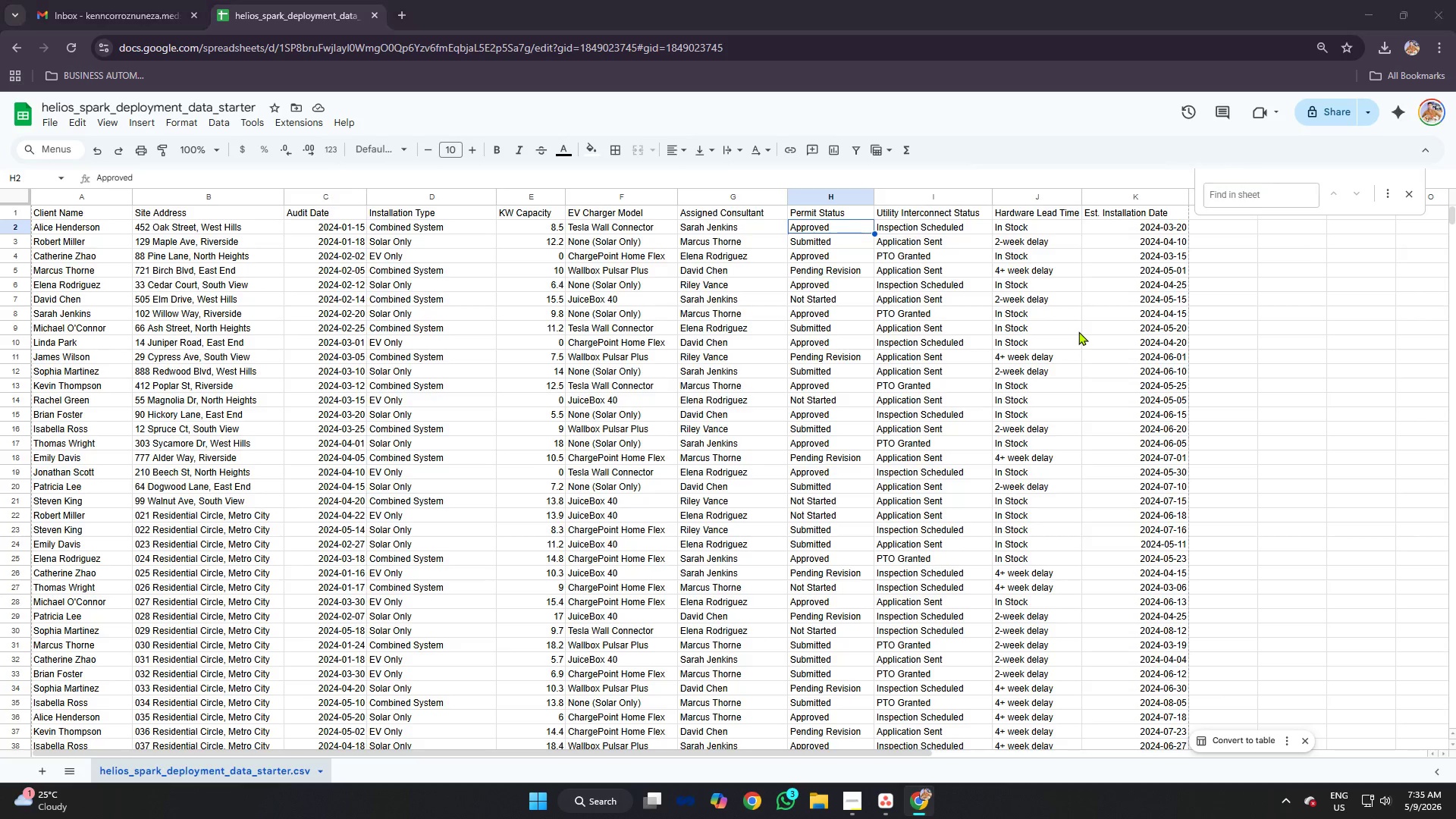 
key(Alt+Tab)
 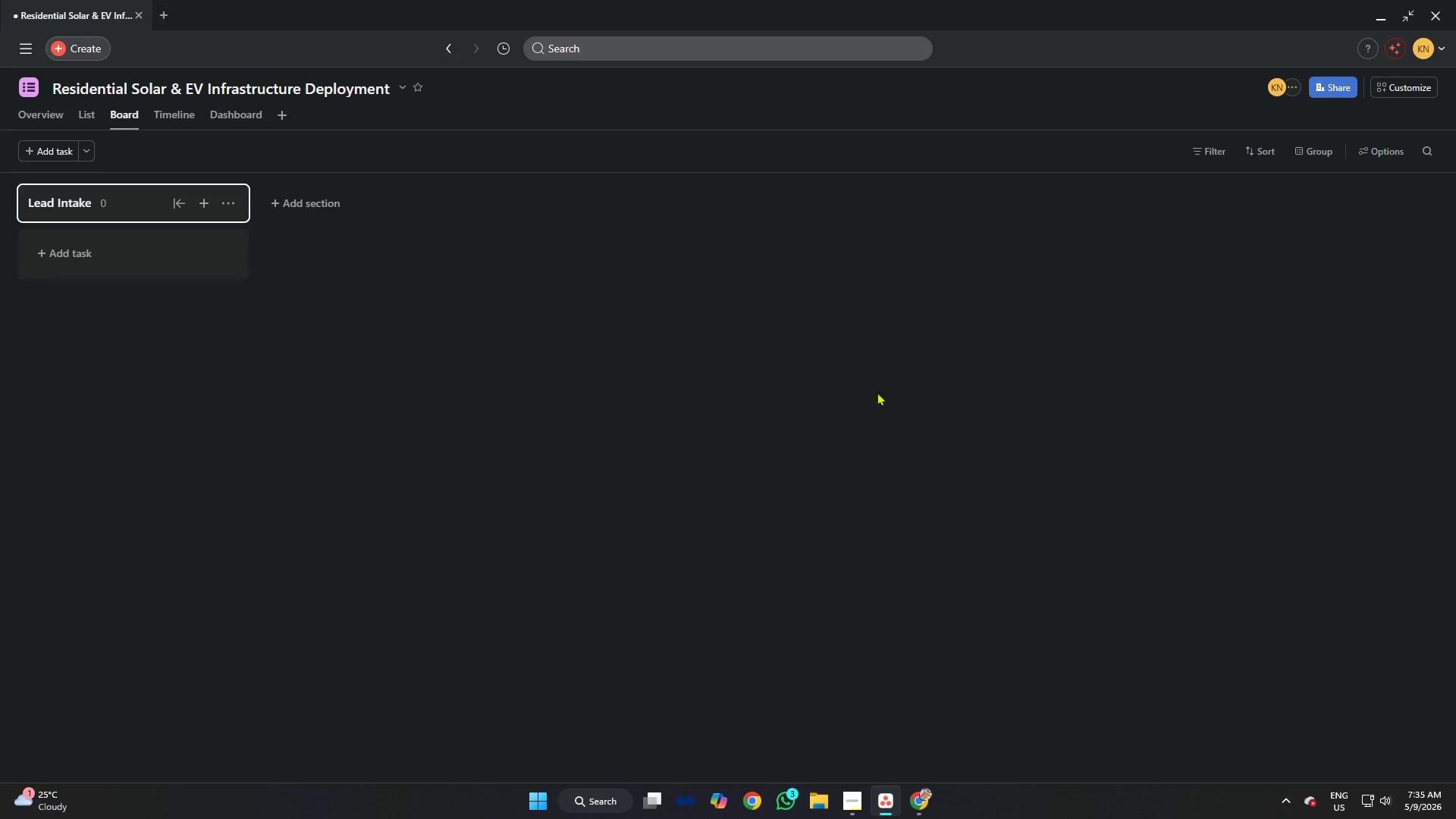 
key(Alt+AltLeft)
 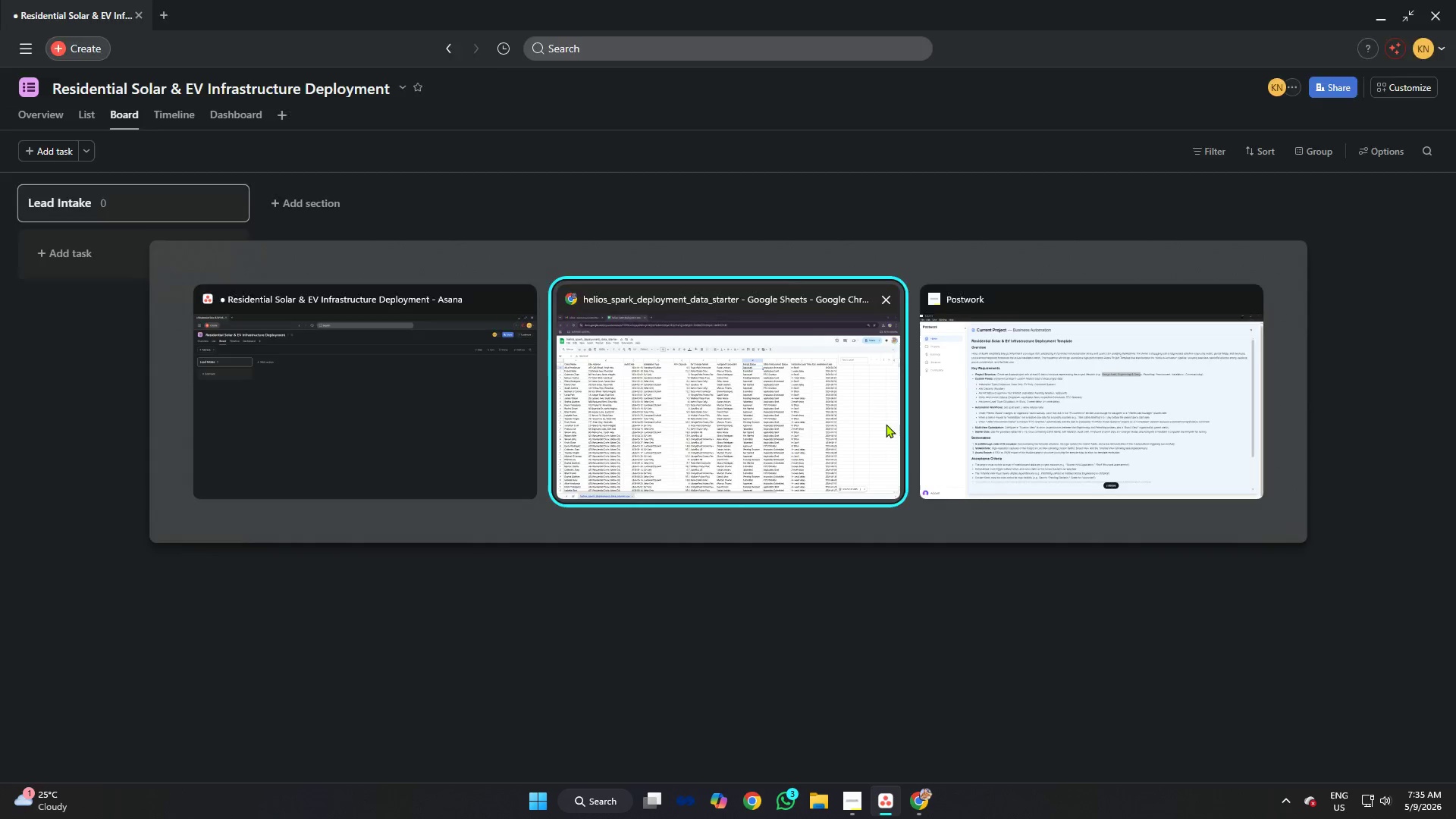 
key(Alt+Tab)
 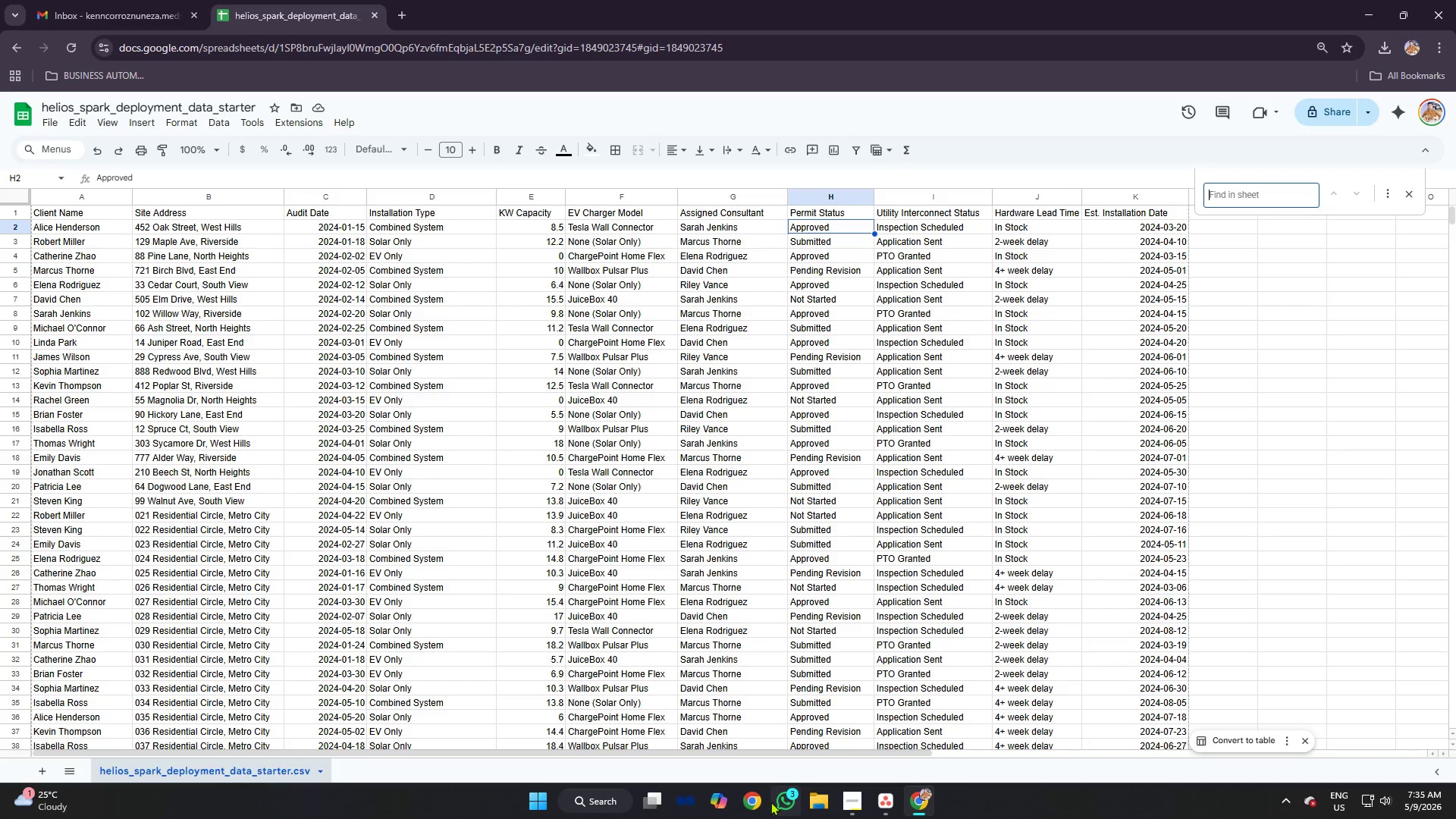 
left_click([853, 795])